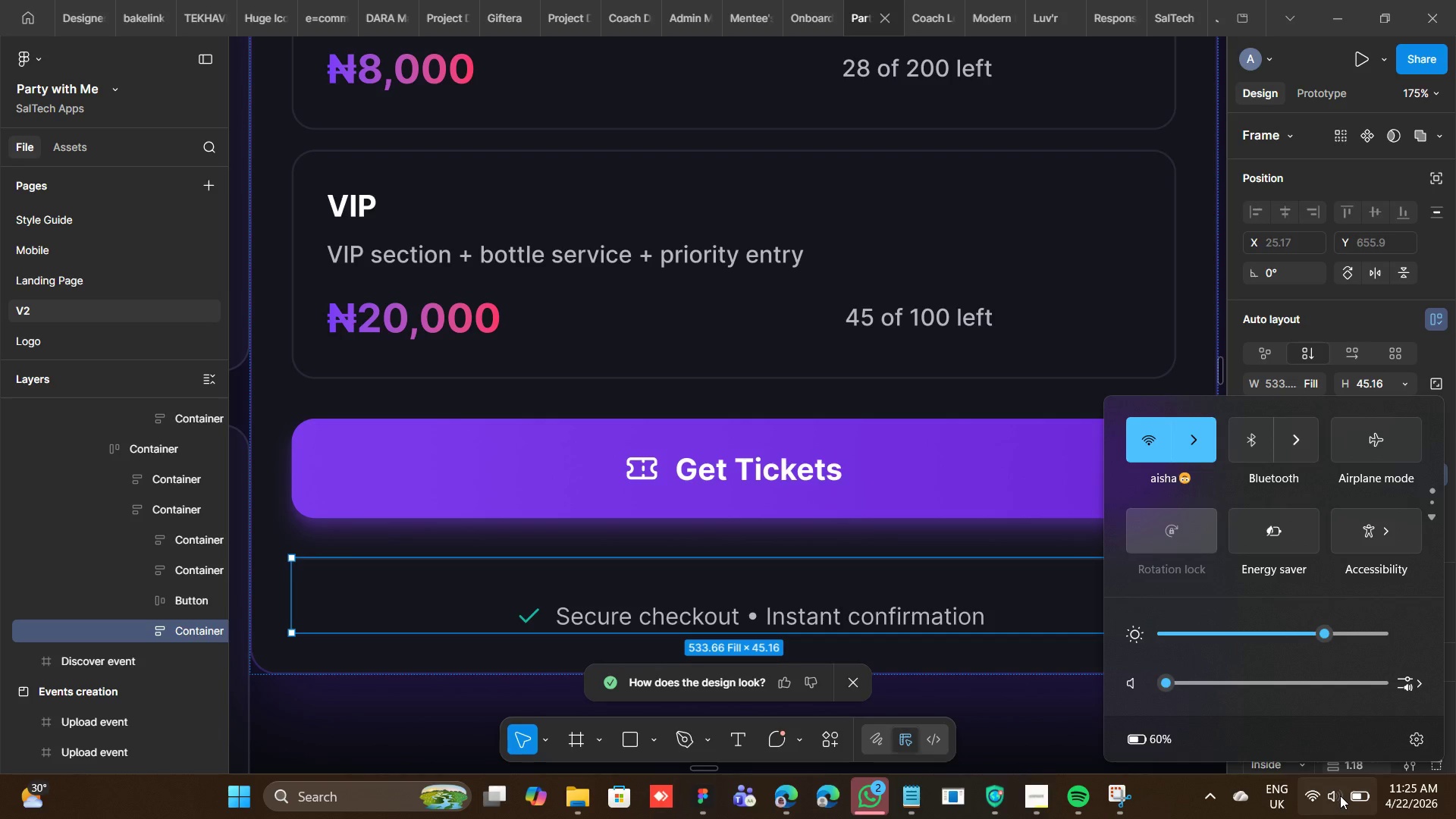 
wait(21.45)
 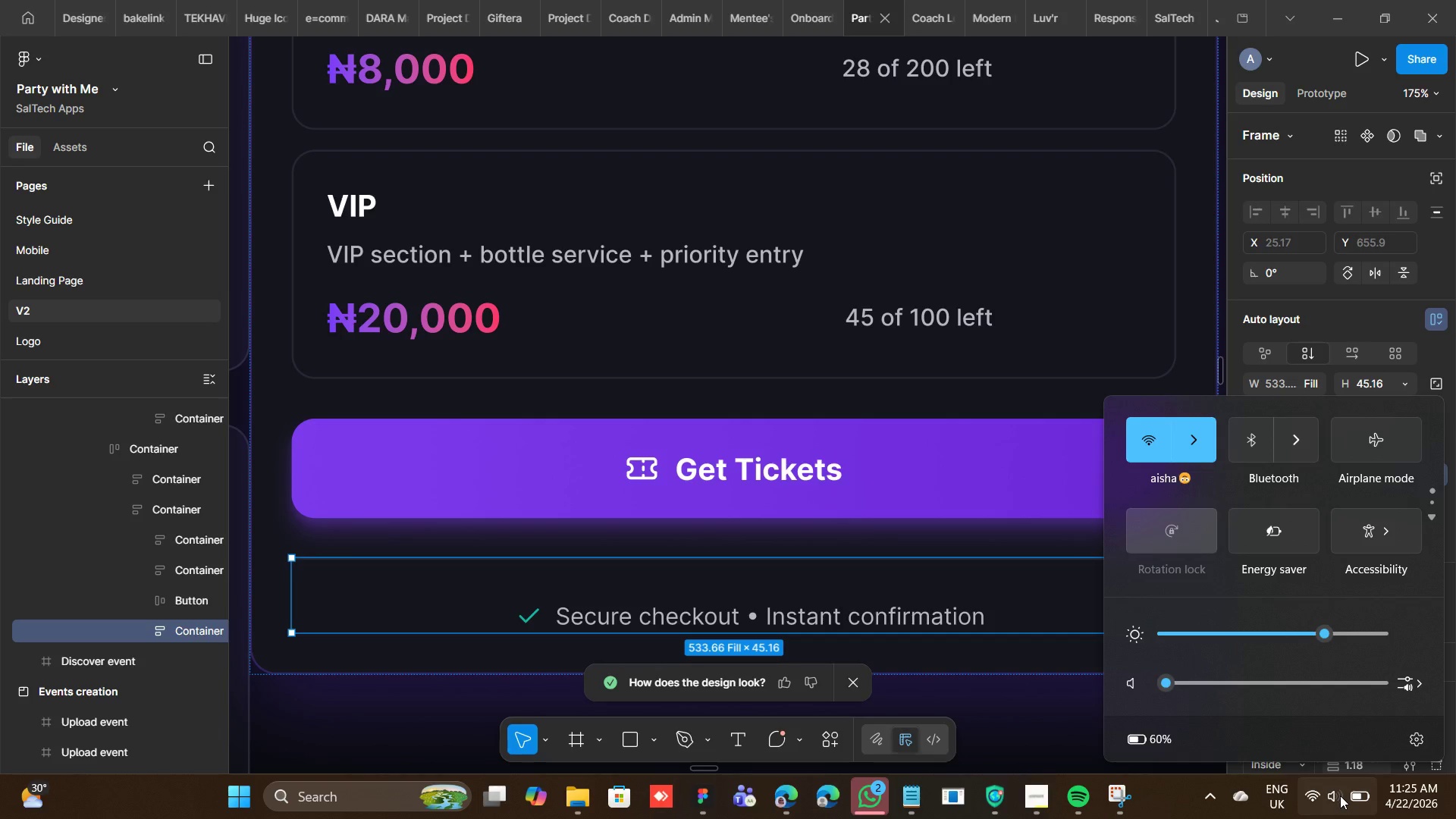 
left_click([1187, 437])
 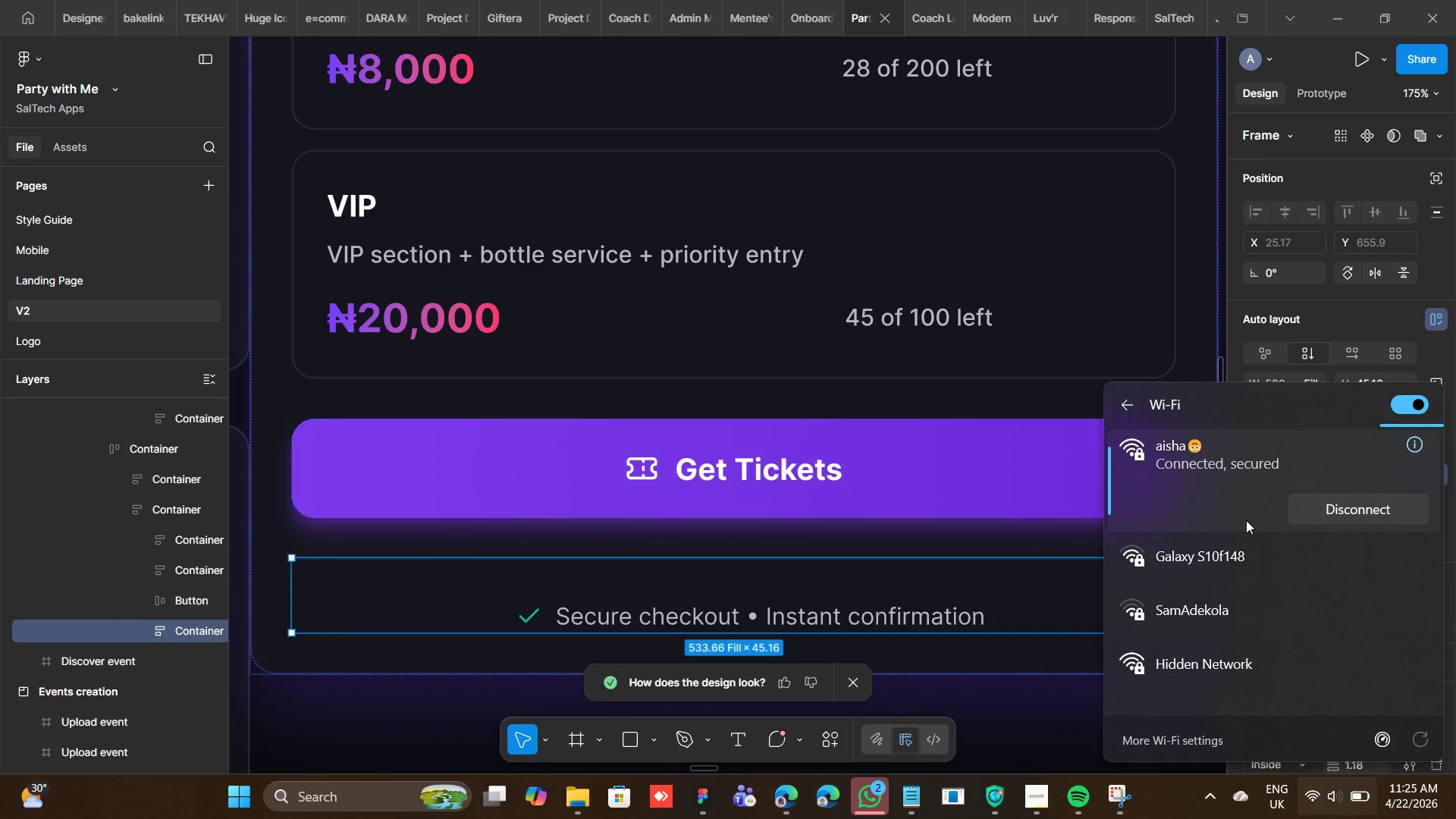 
wait(5.16)
 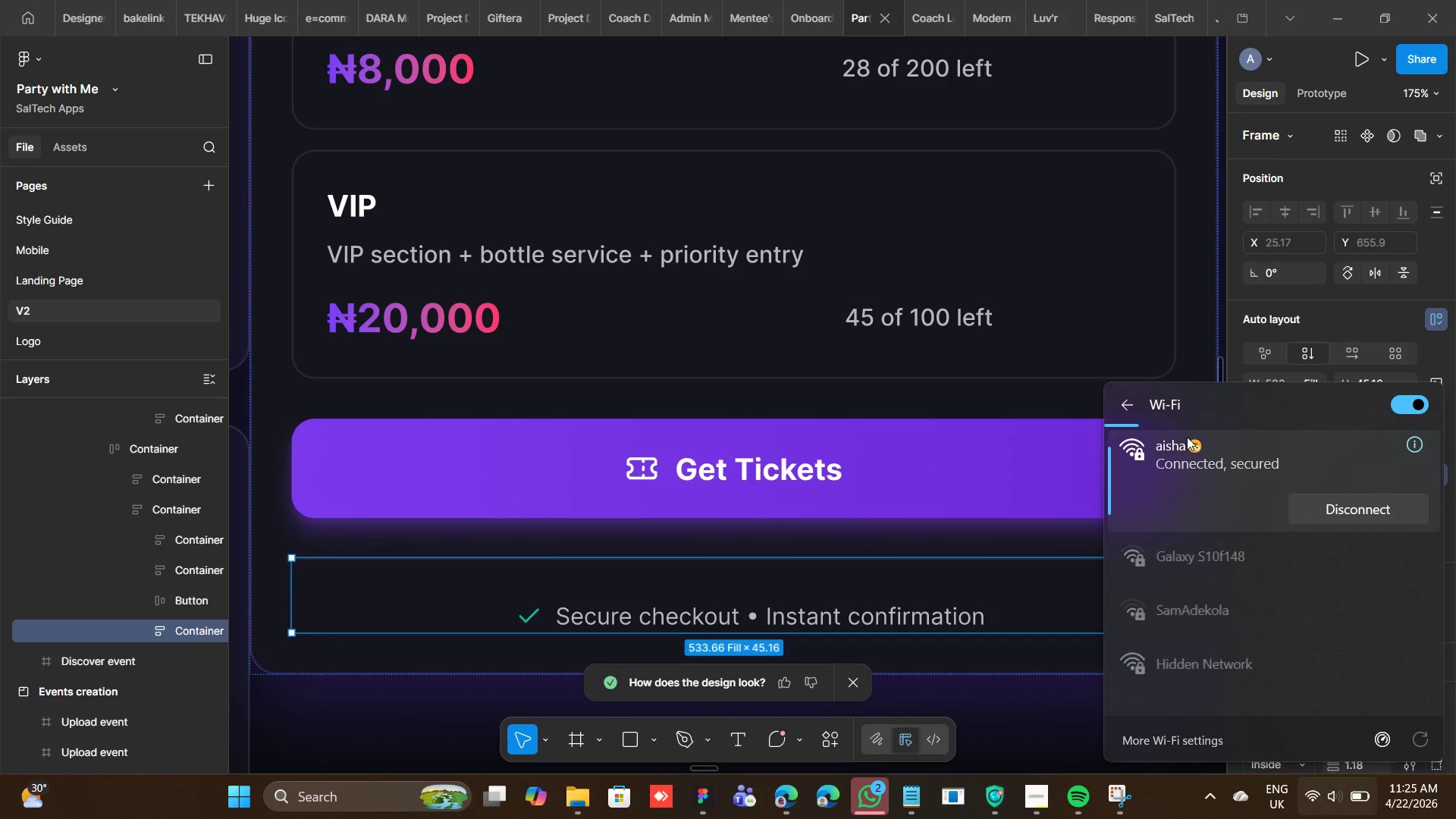 
scroll: coordinate [1230, 569], scroll_direction: none, amount: 0.0
 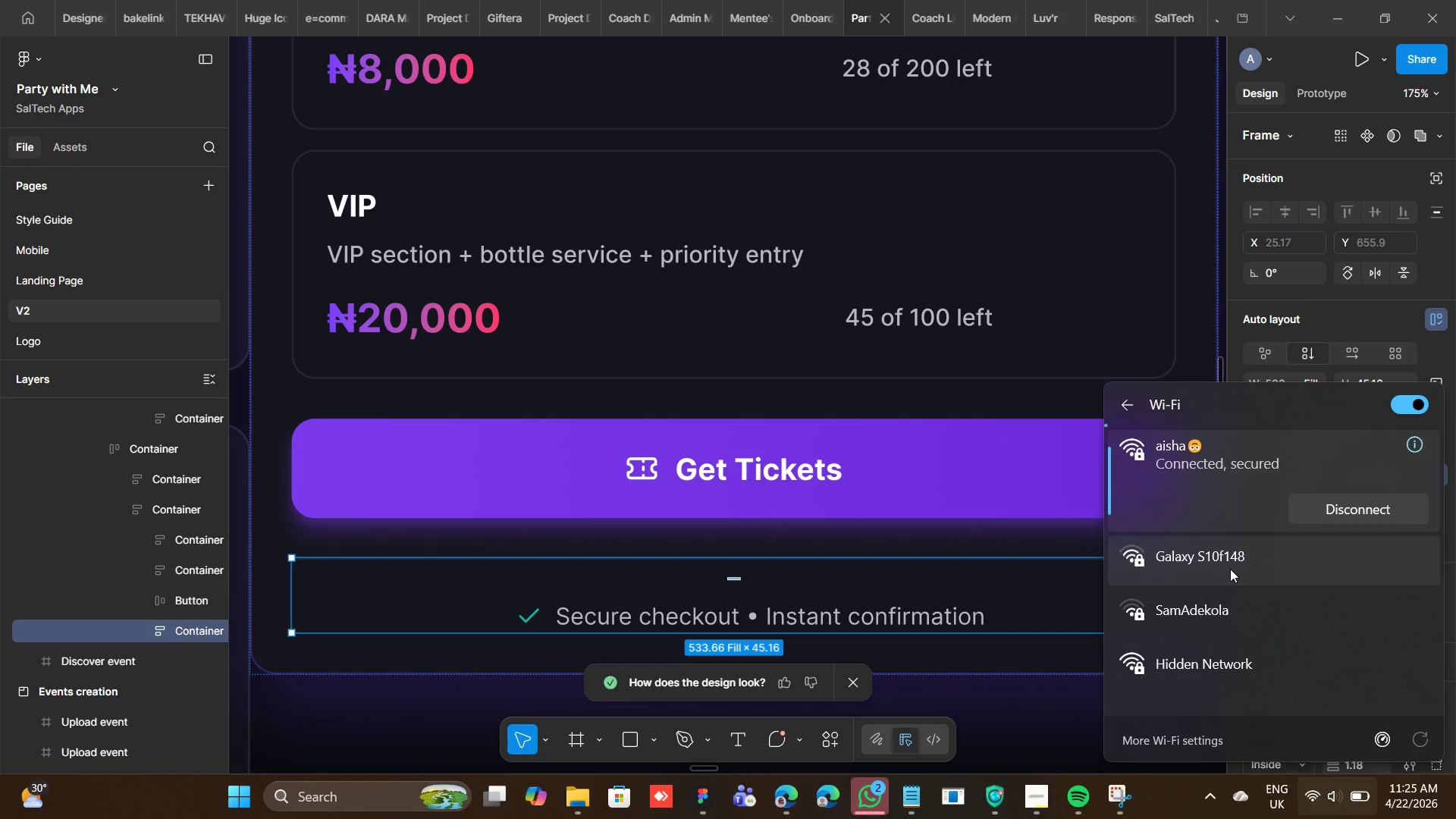 
scroll: coordinate [1230, 569], scroll_direction: up, amount: 1.0
 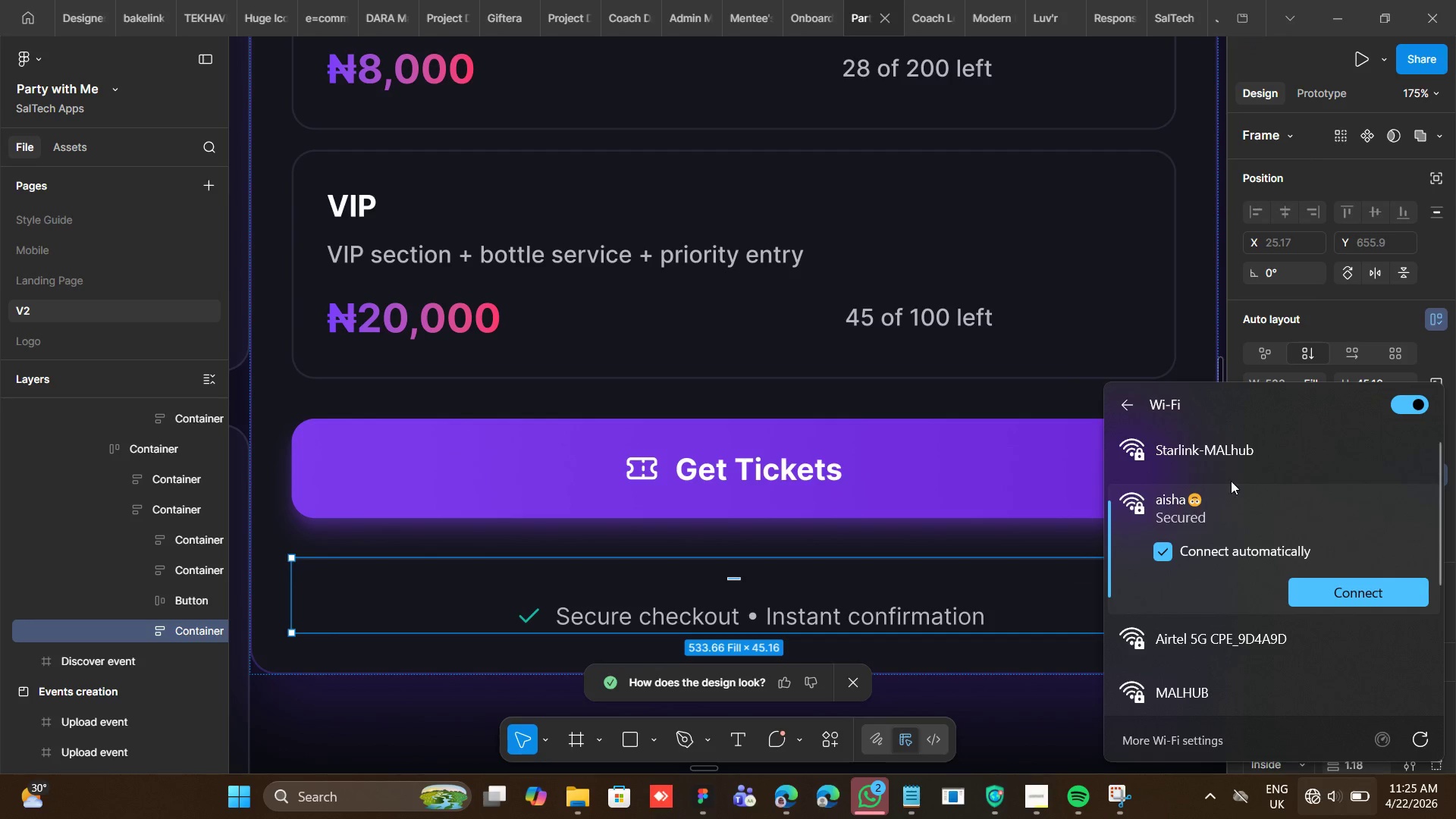 
left_click([1234, 474])
 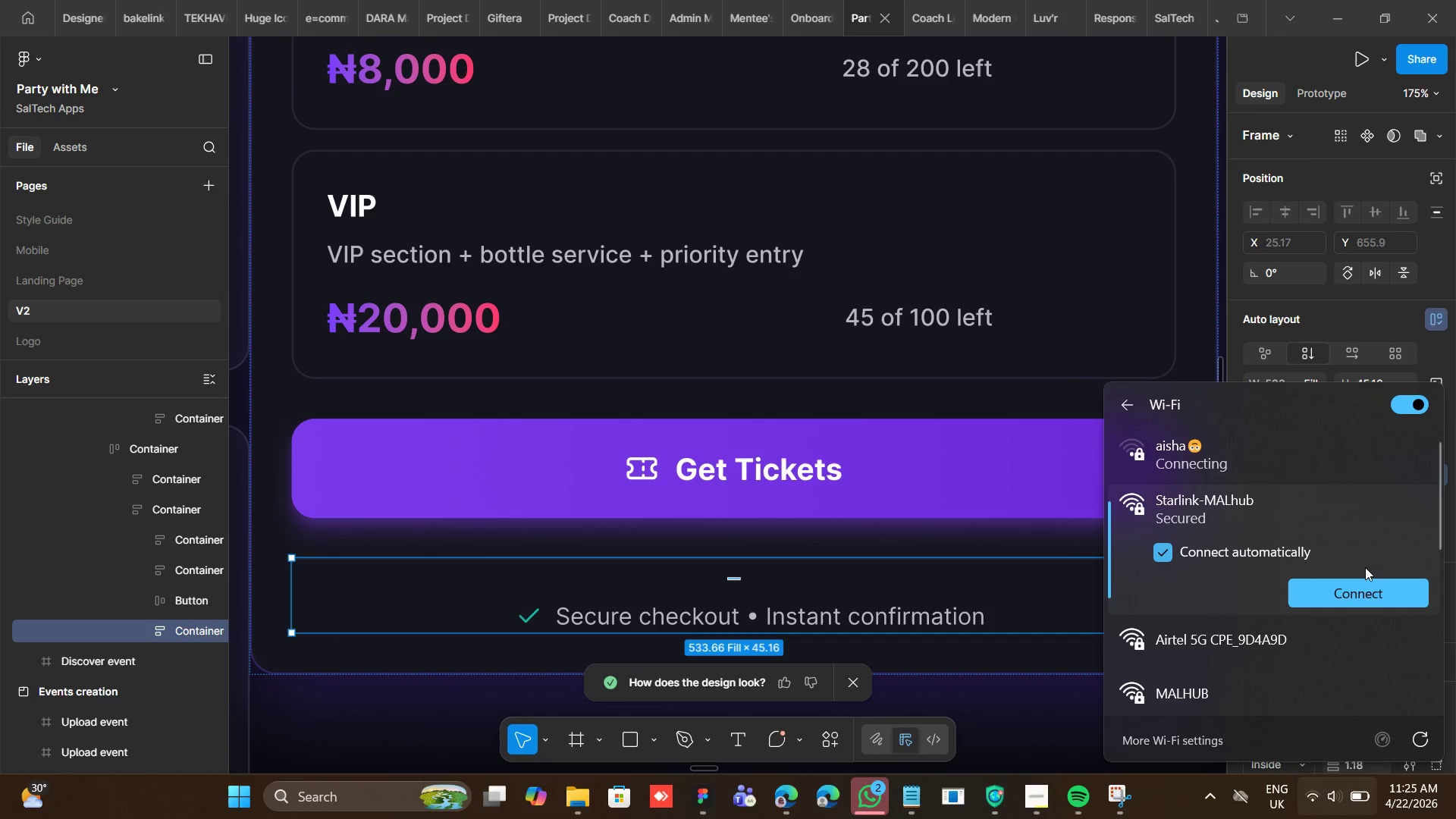 
left_click([1363, 588])
 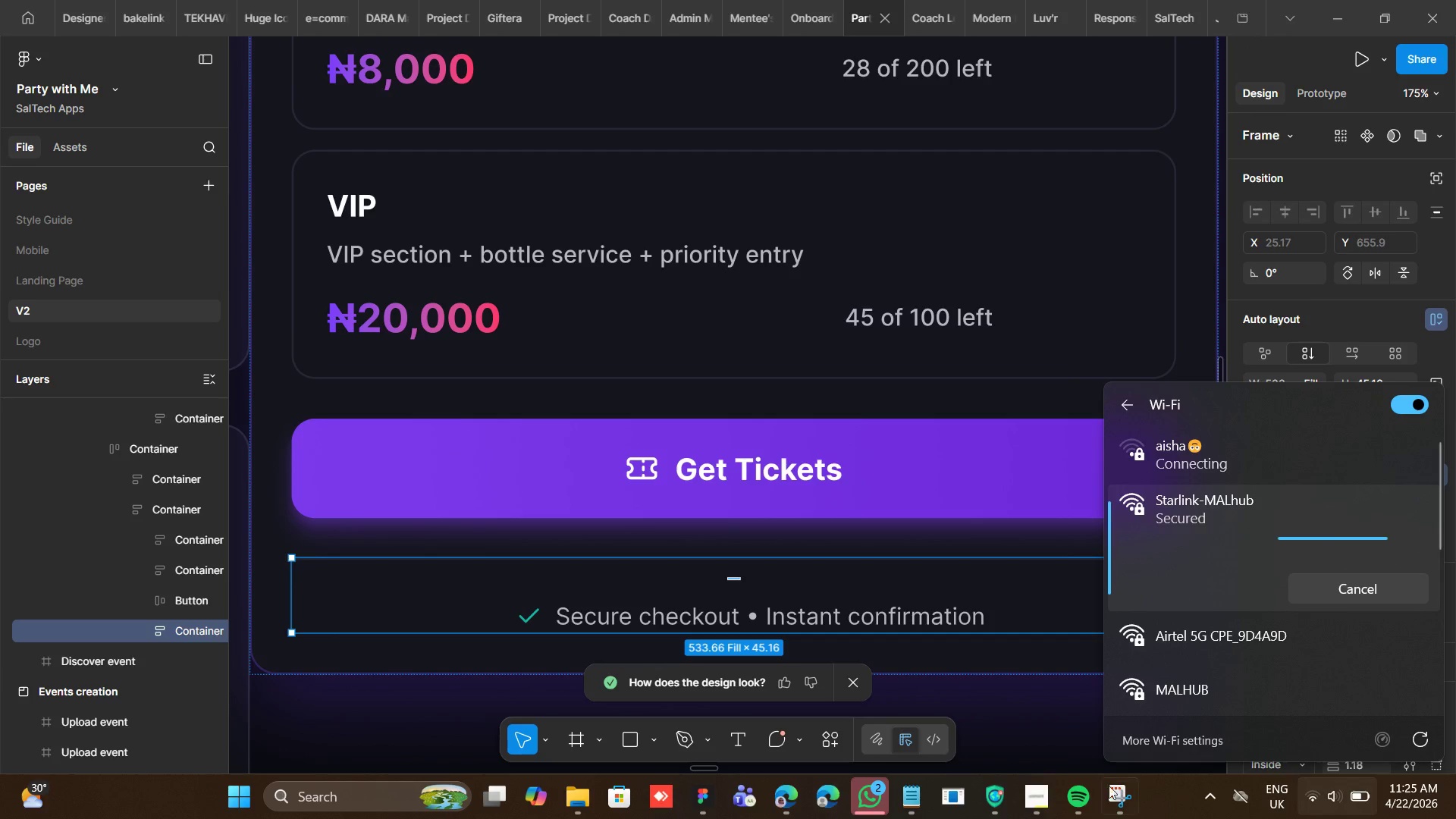 
left_click([1029, 809])